 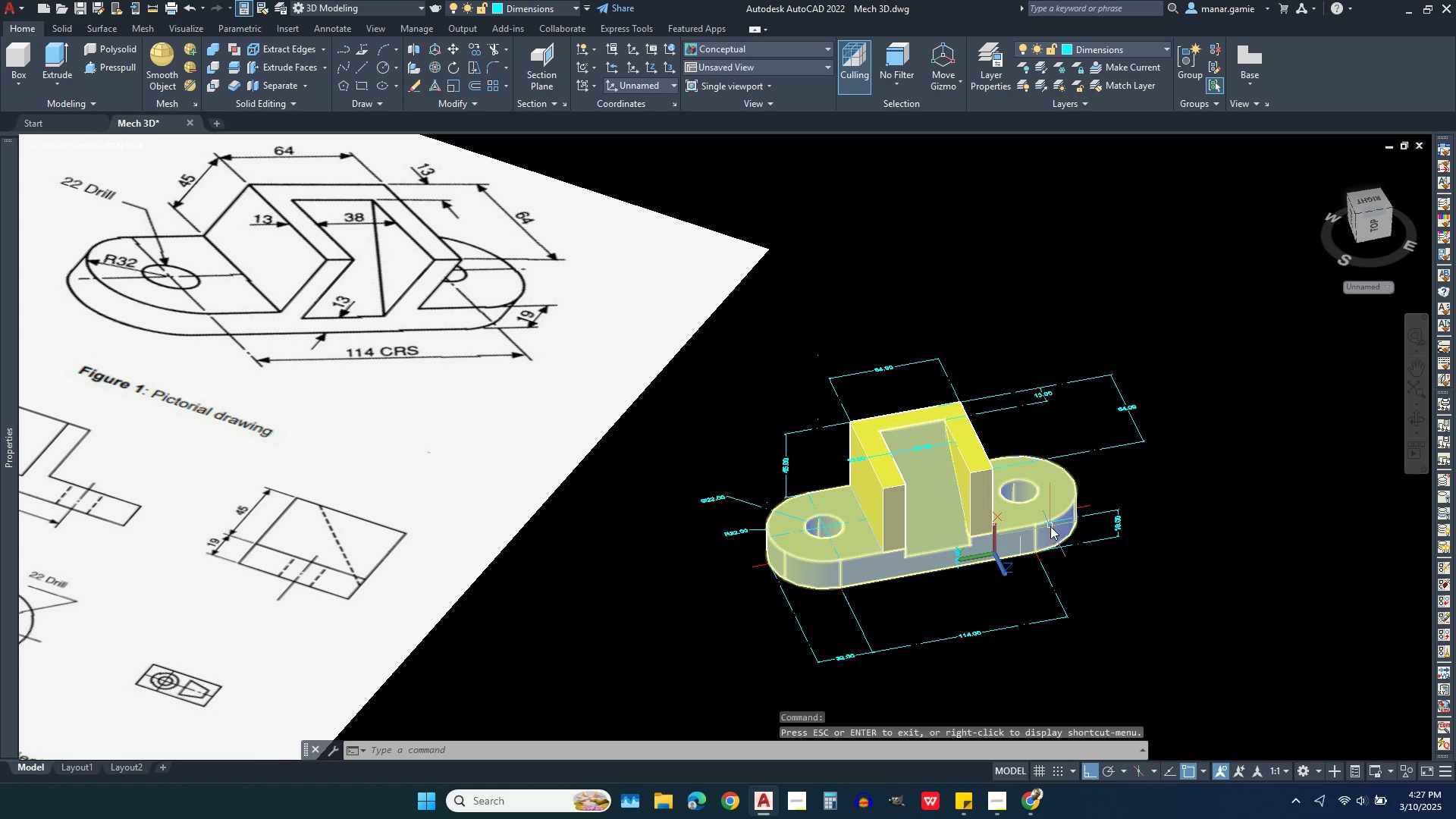 
left_click([618, 479])
 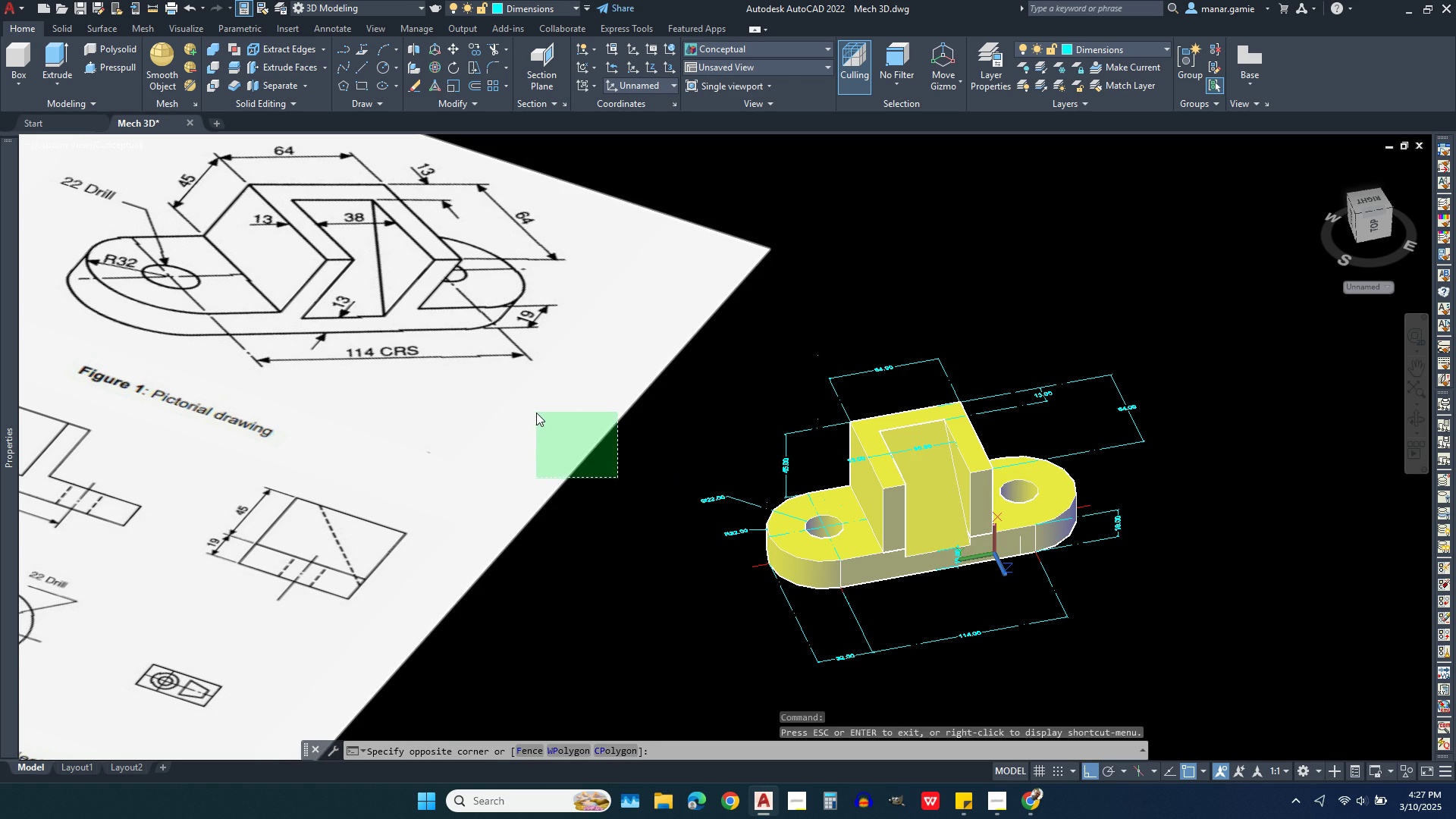 
left_click([536, 413])
 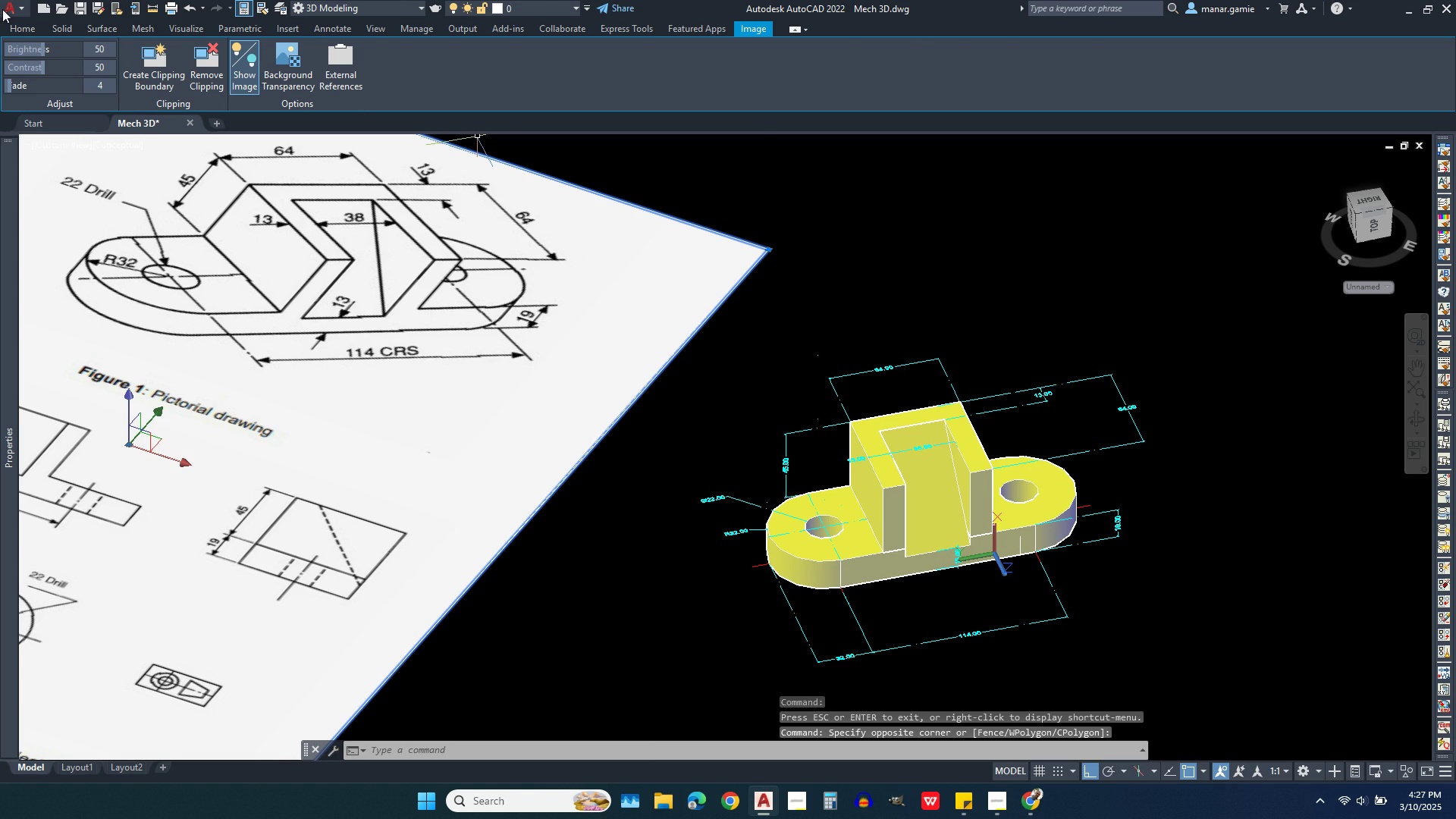 
left_click([13, 27])
 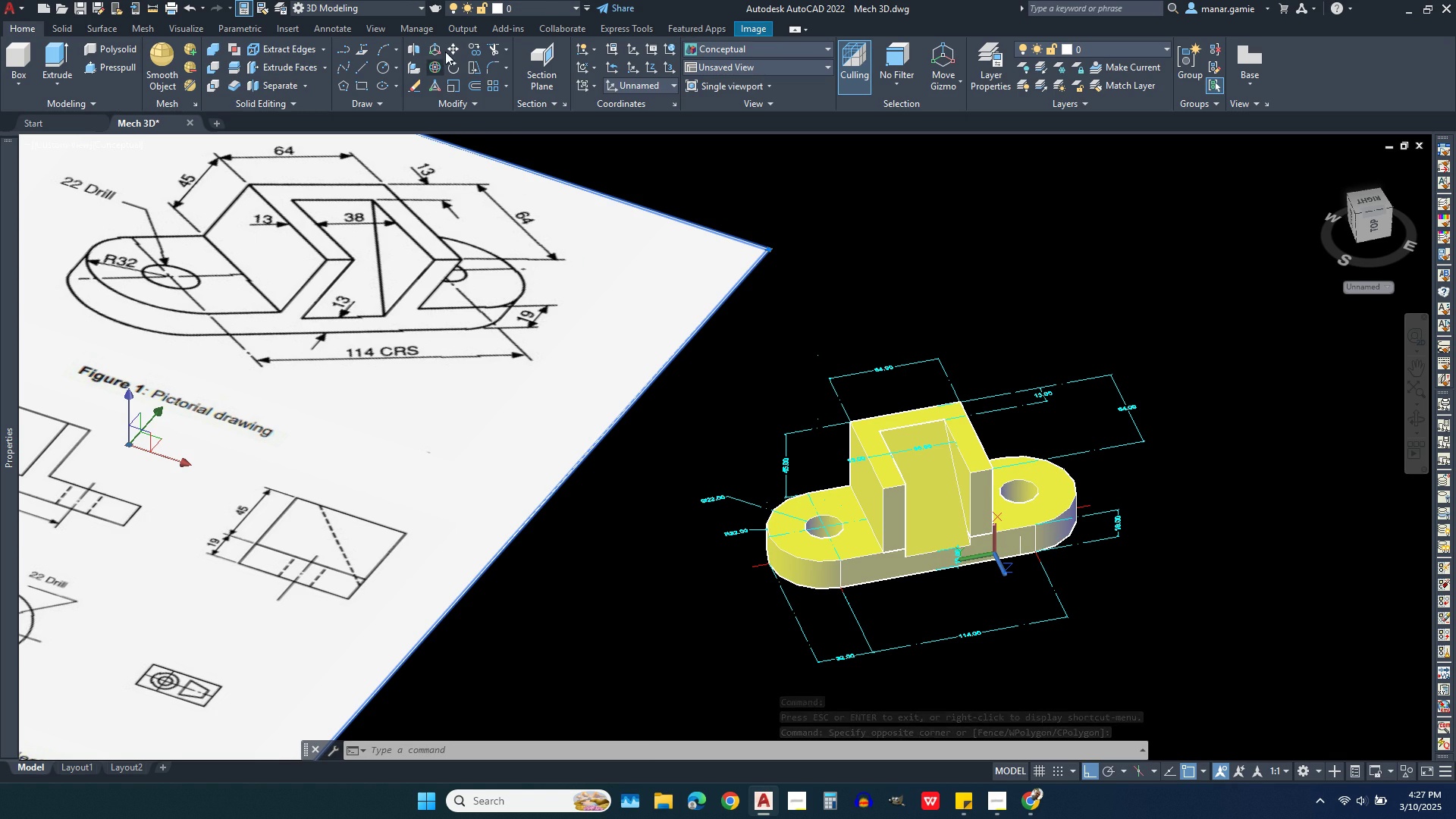 
left_click([446, 49])
 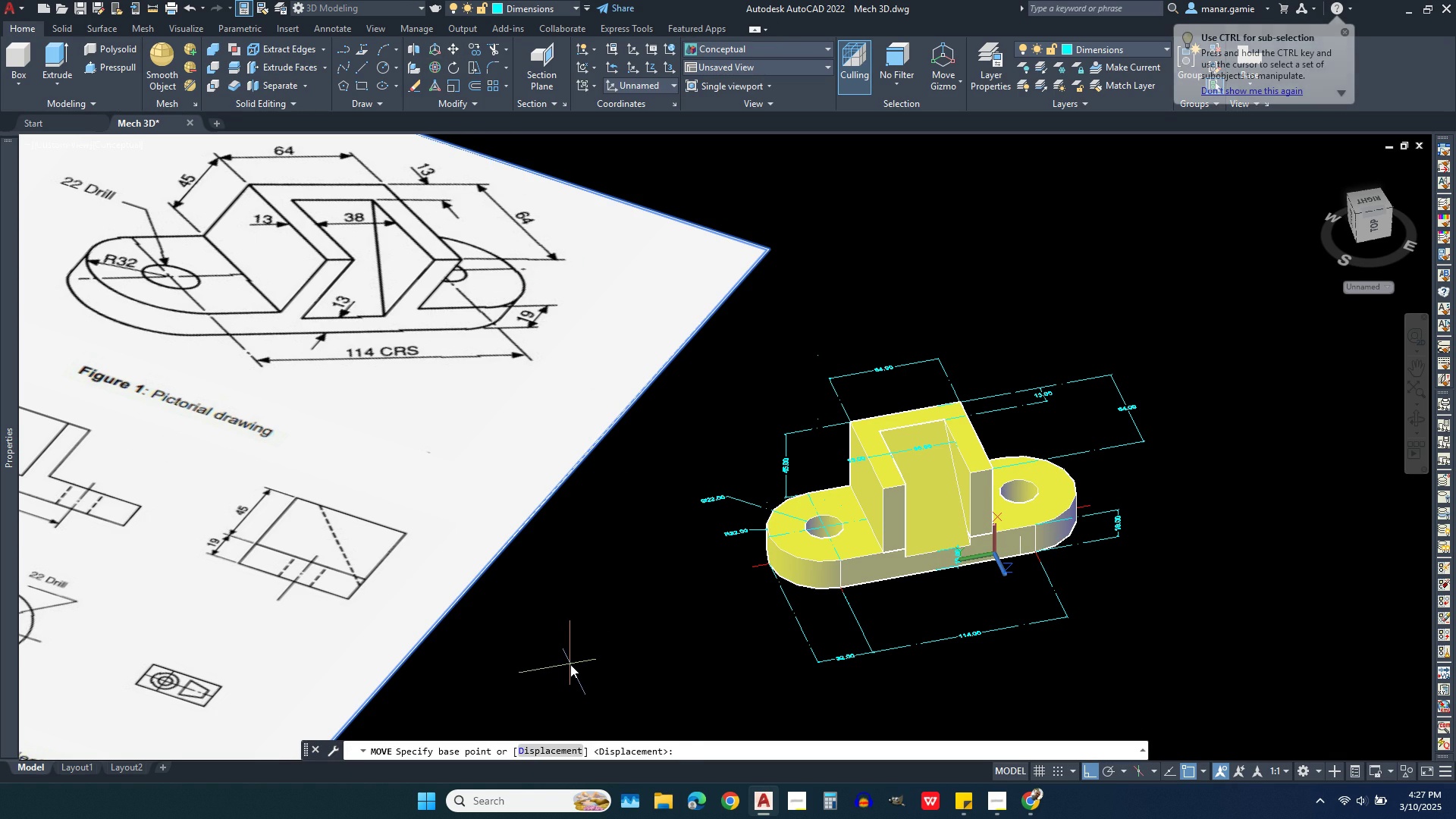 
left_click([570, 659])
 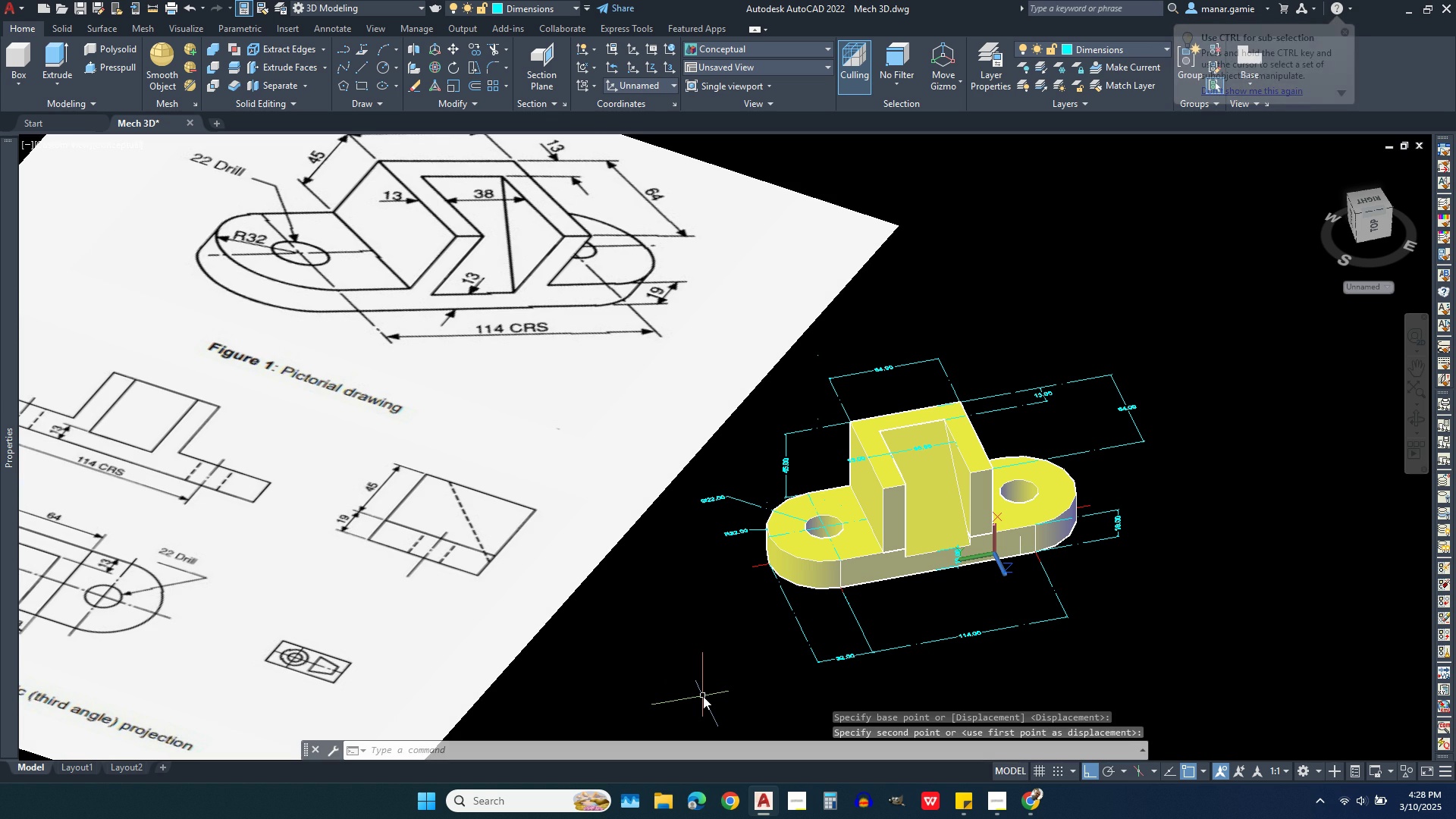 
wait(7.43)
 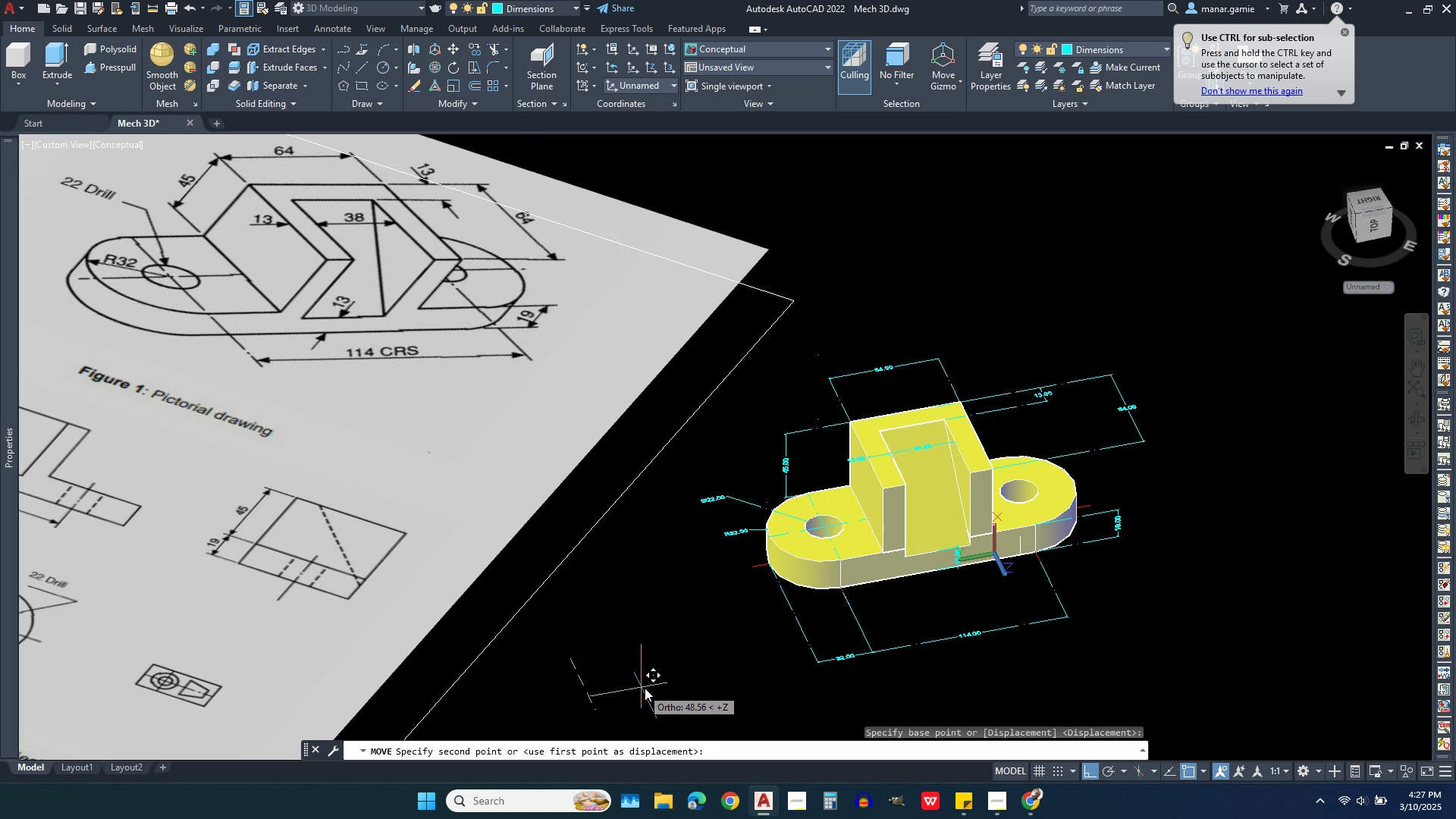 
scroll: coordinate [685, 677], scroll_direction: down, amount: 1.0
 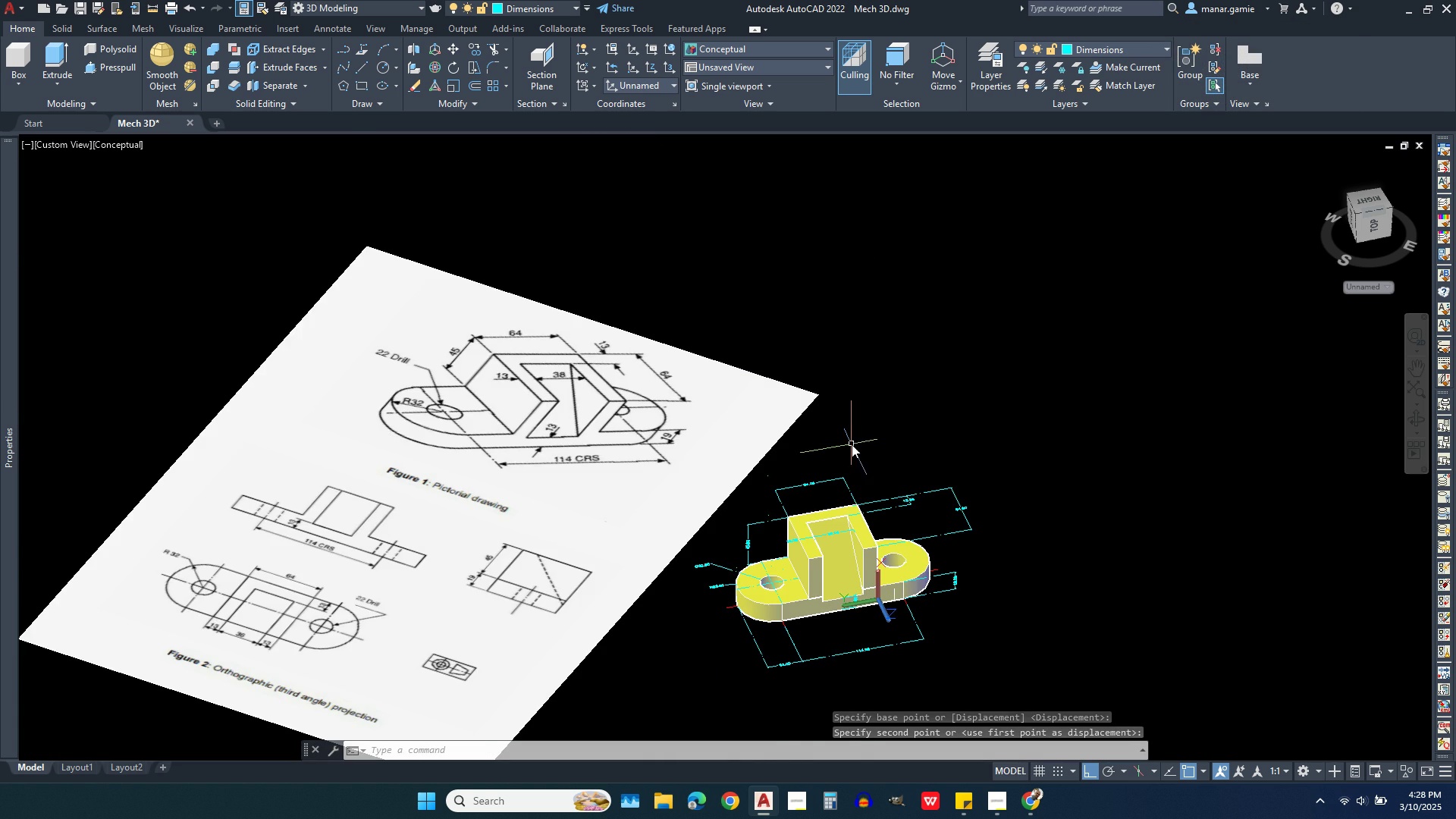 
scroll: coordinate [852, 441], scroll_direction: up, amount: 1.0
 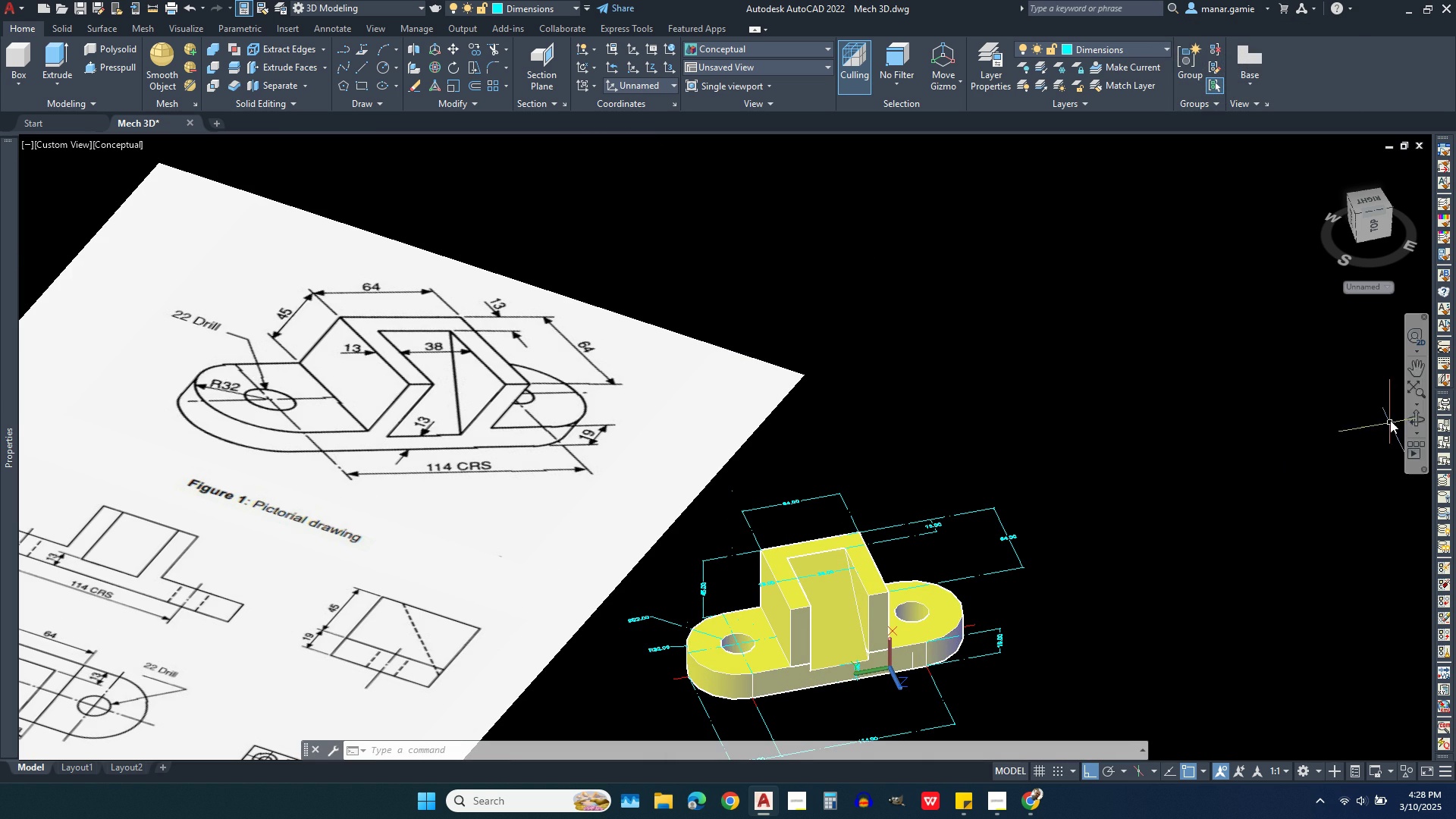 
left_click([1422, 370])